 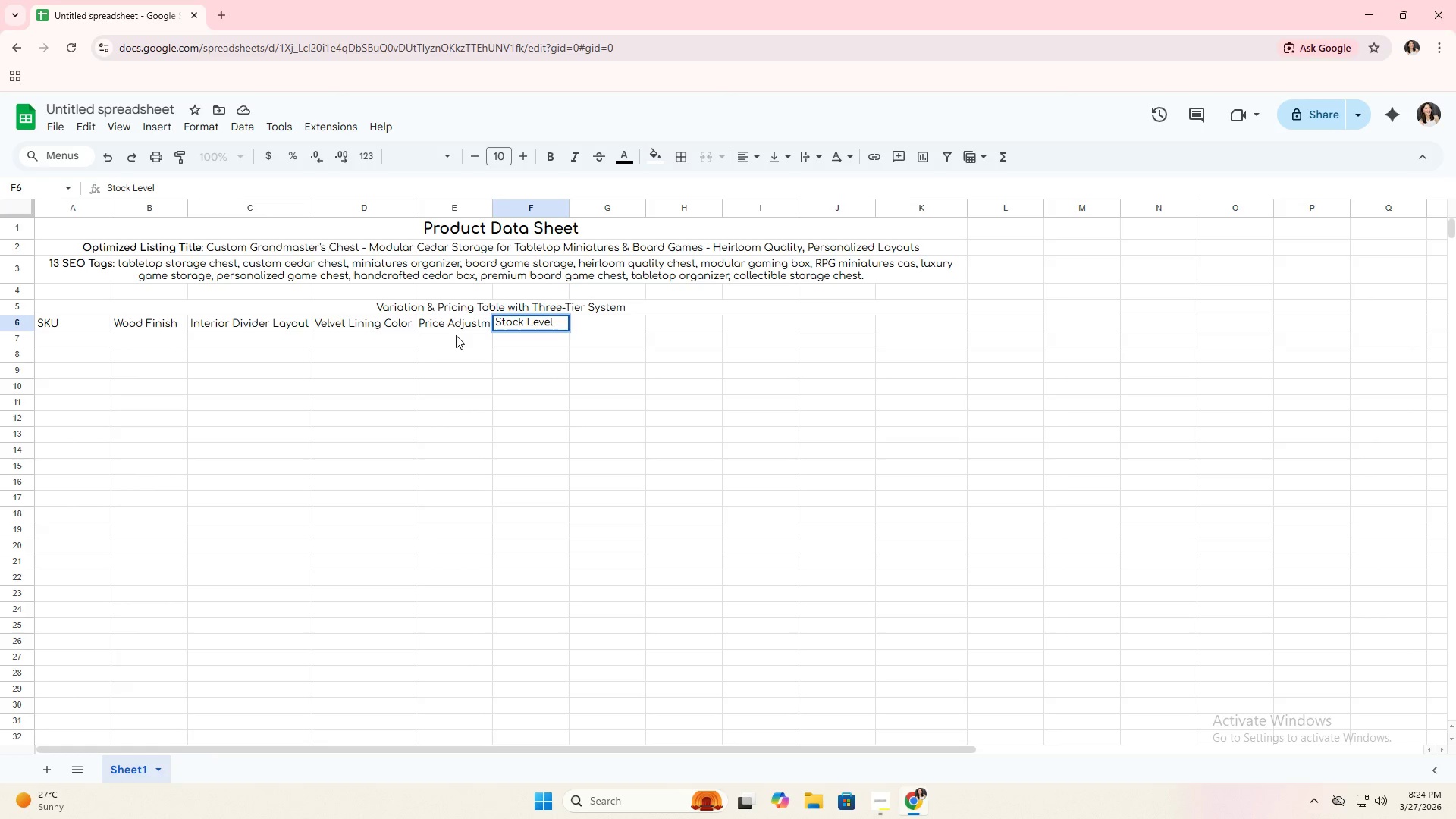 
left_click([592, 463])
 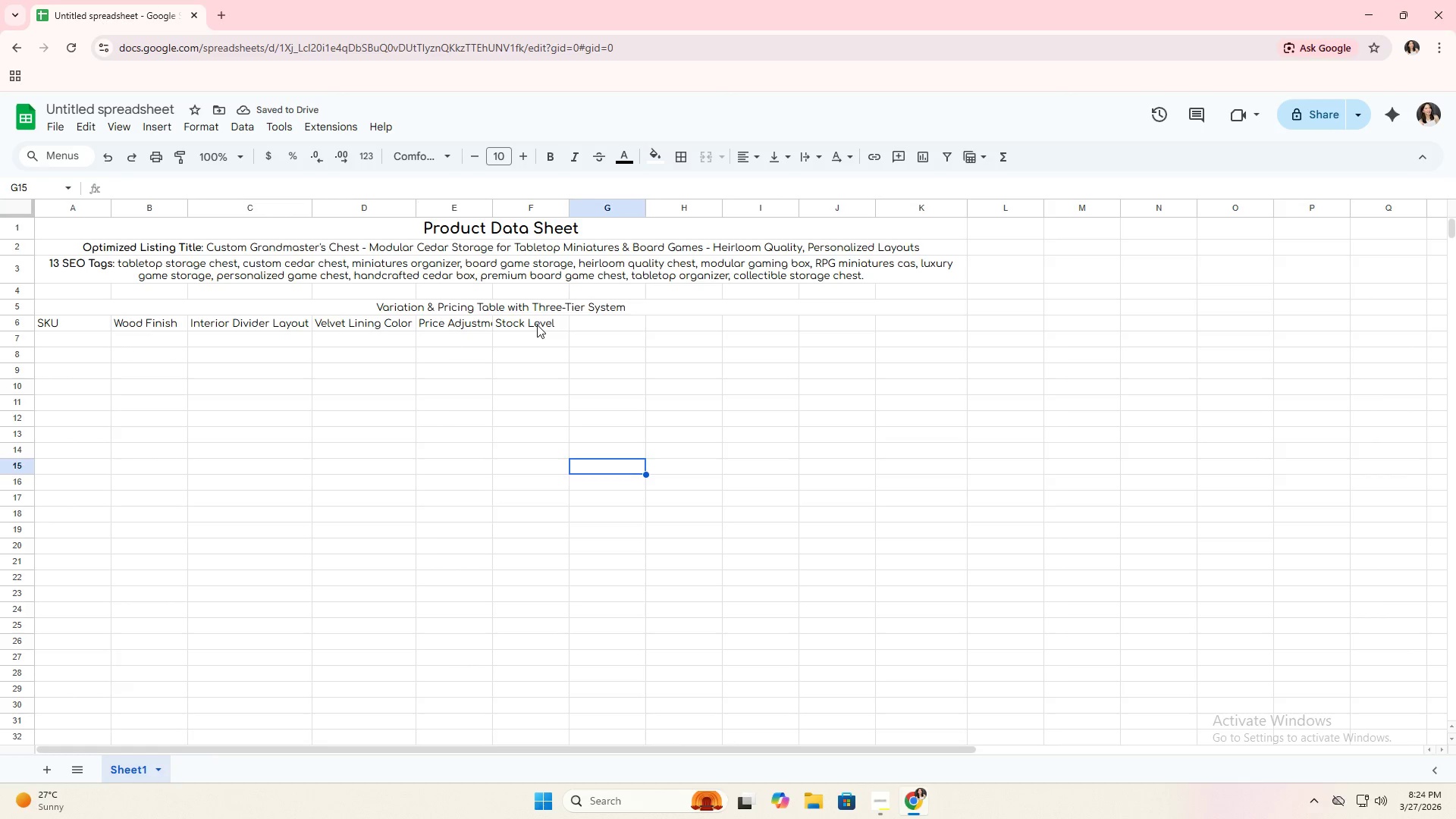 
left_click([537, 325])
 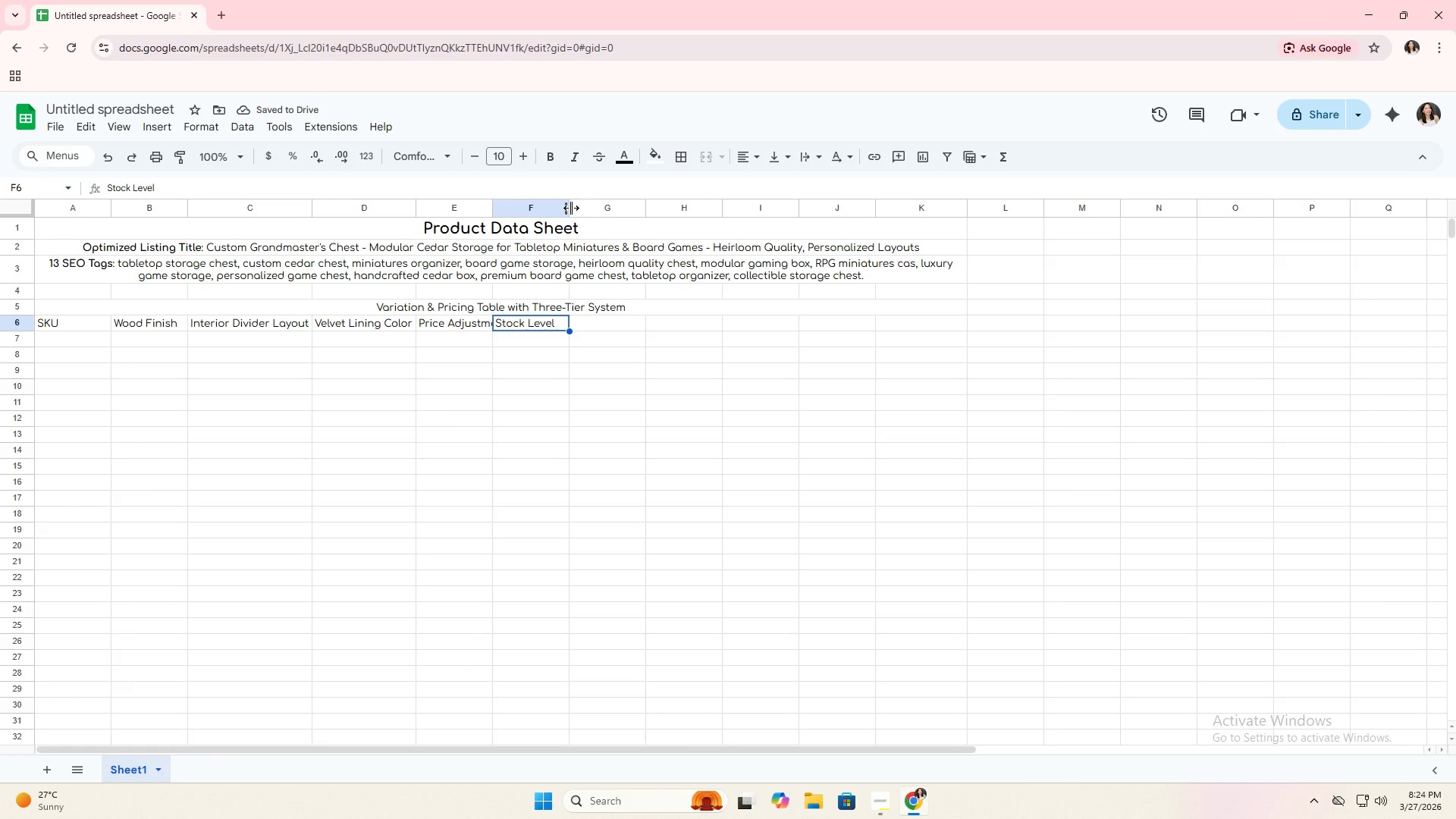 
left_click_drag(start_coordinate=[571, 208], to_coordinate=[592, 208])
 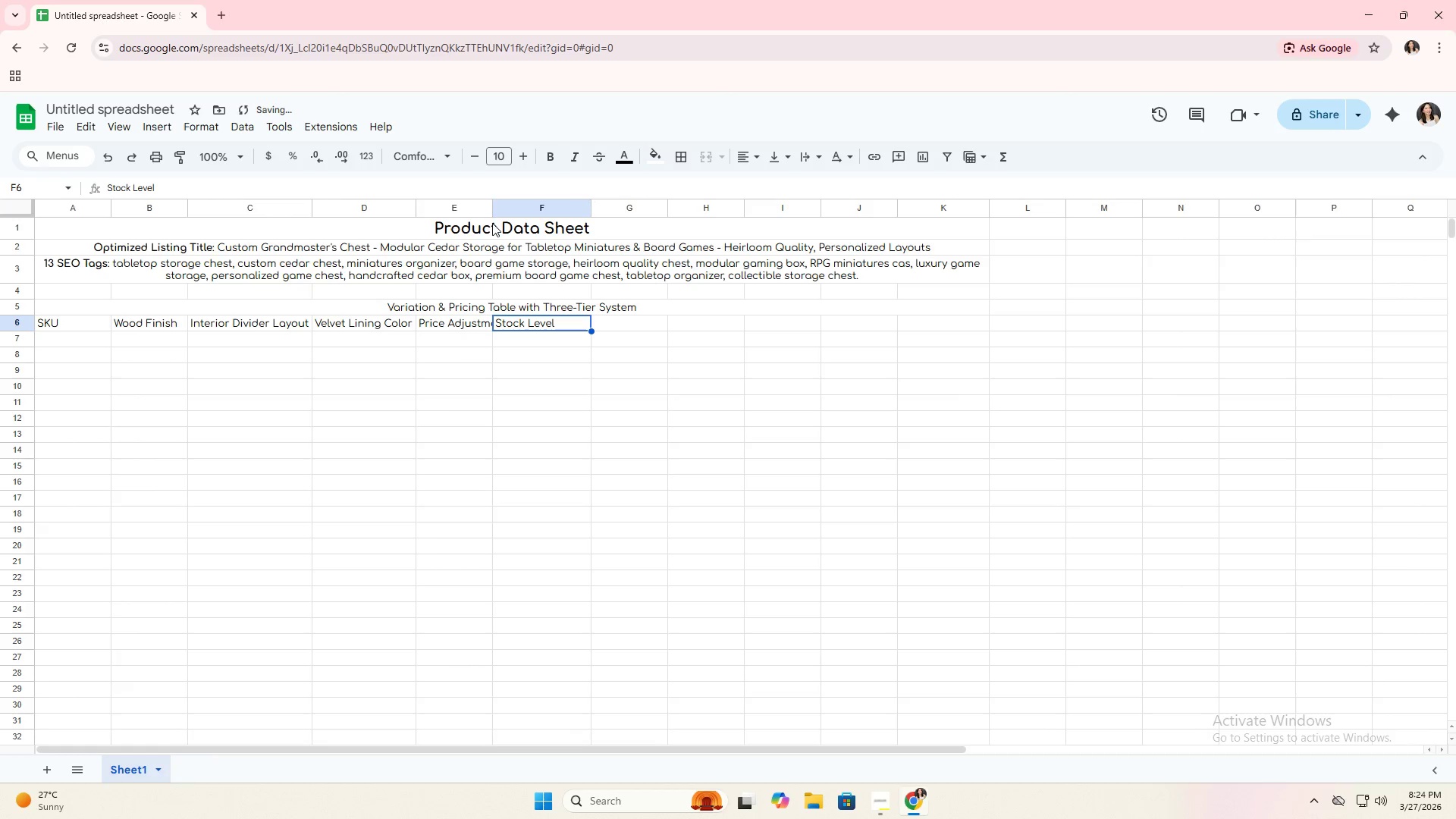 
left_click_drag(start_coordinate=[492, 210], to_coordinate=[518, 212])
 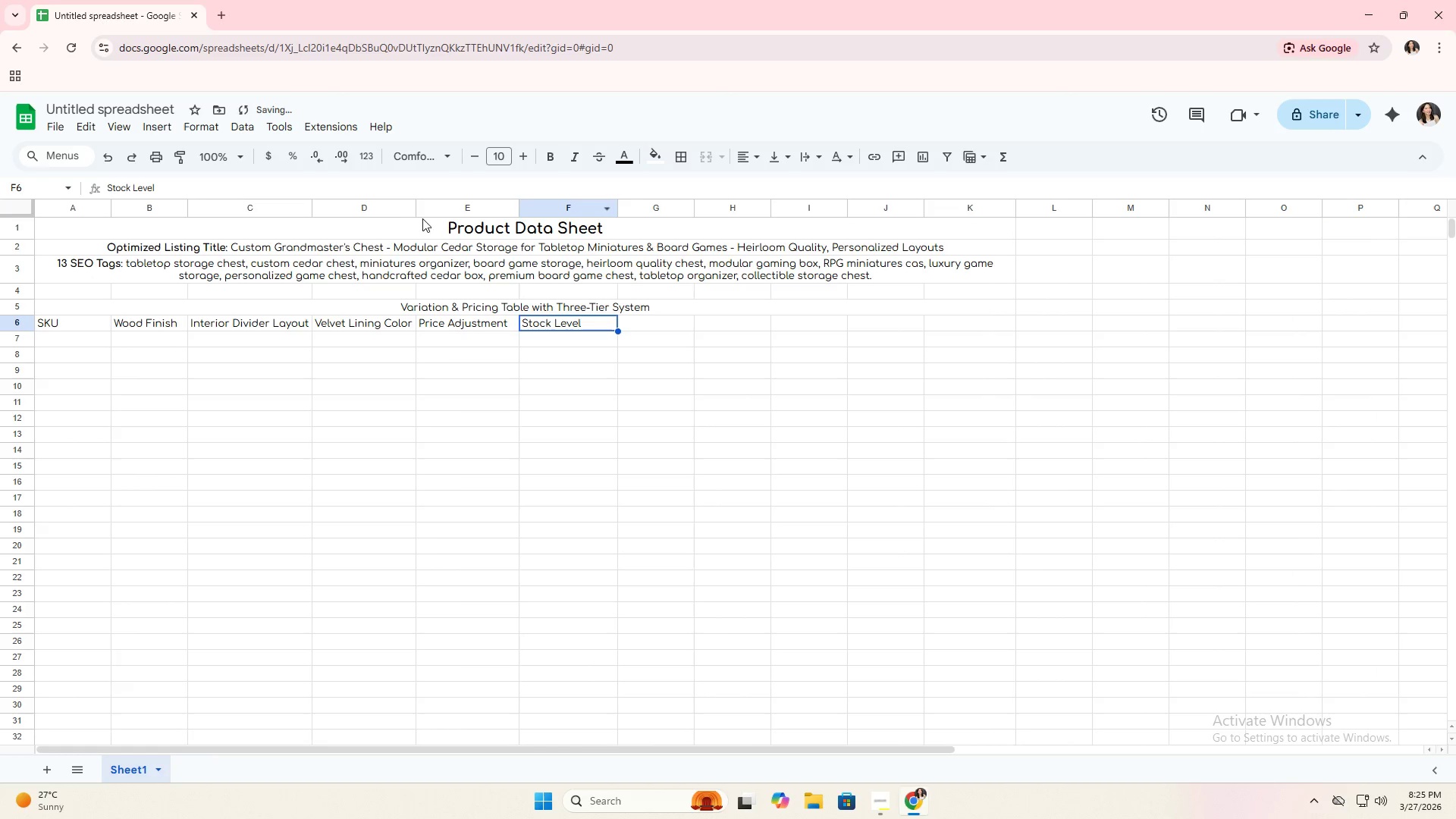 
left_click_drag(start_coordinate=[418, 212], to_coordinate=[435, 212])
 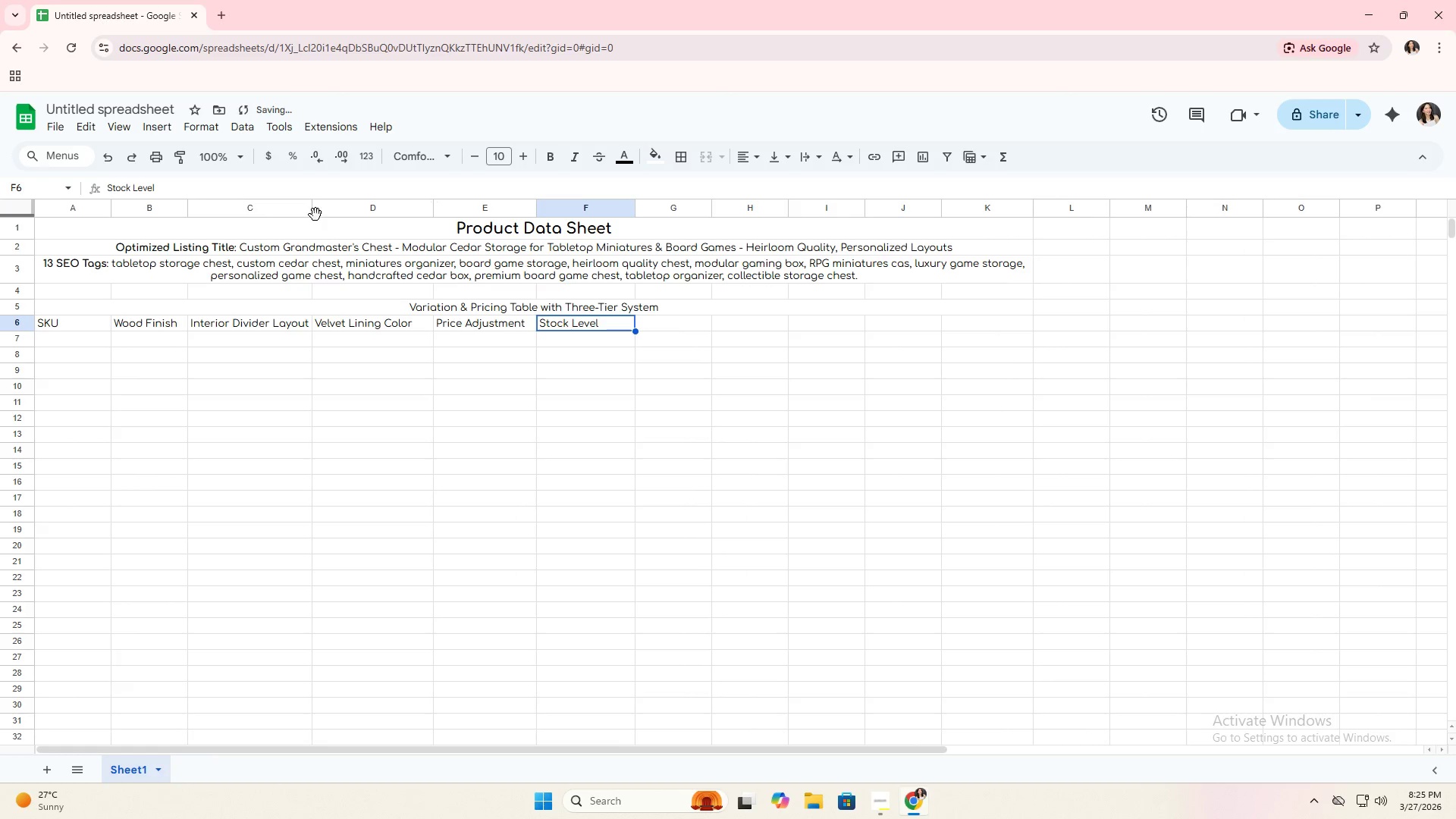 
left_click_drag(start_coordinate=[314, 211], to_coordinate=[336, 210])
 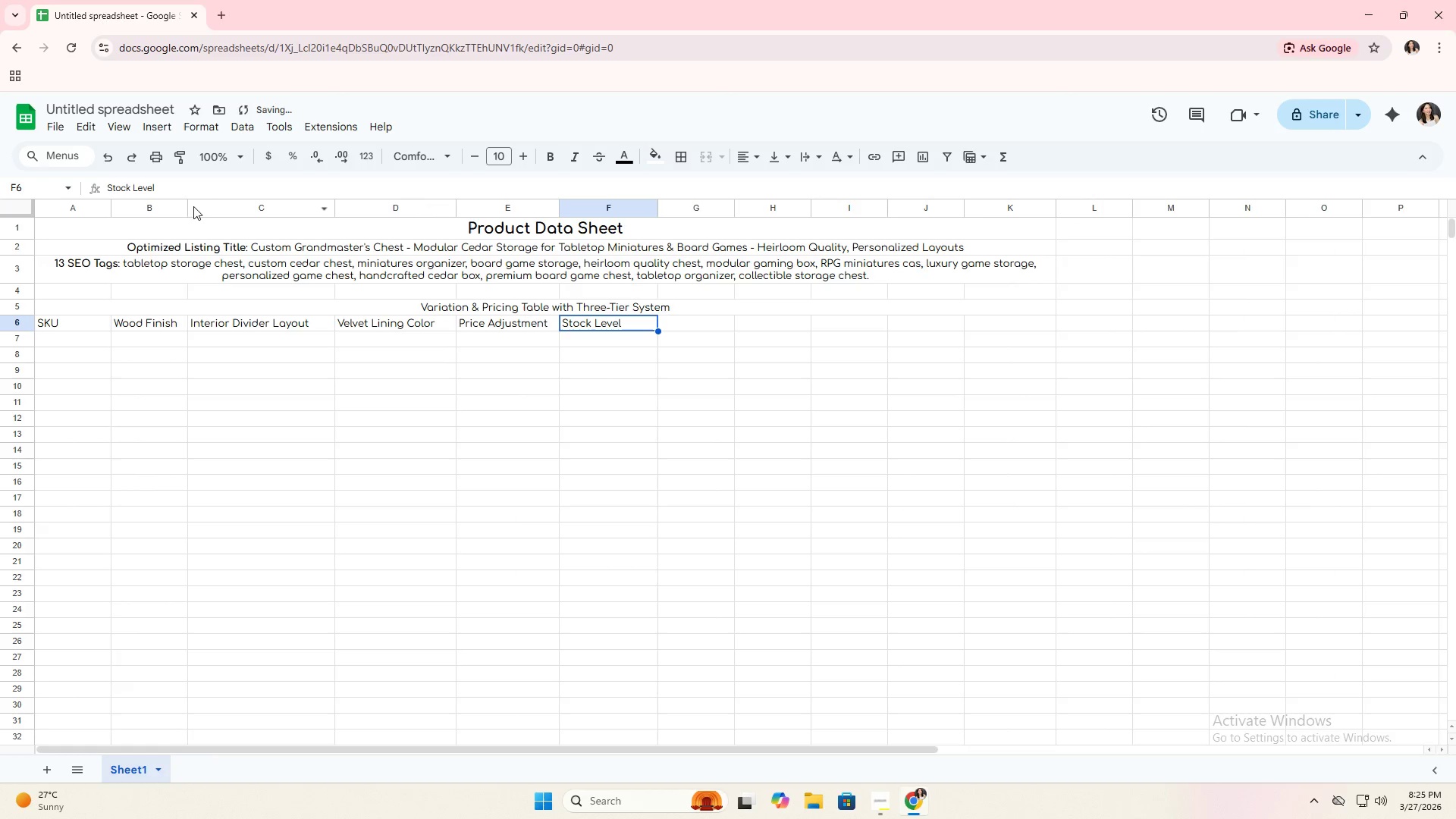 
left_click_drag(start_coordinate=[188, 208], to_coordinate=[223, 212])
 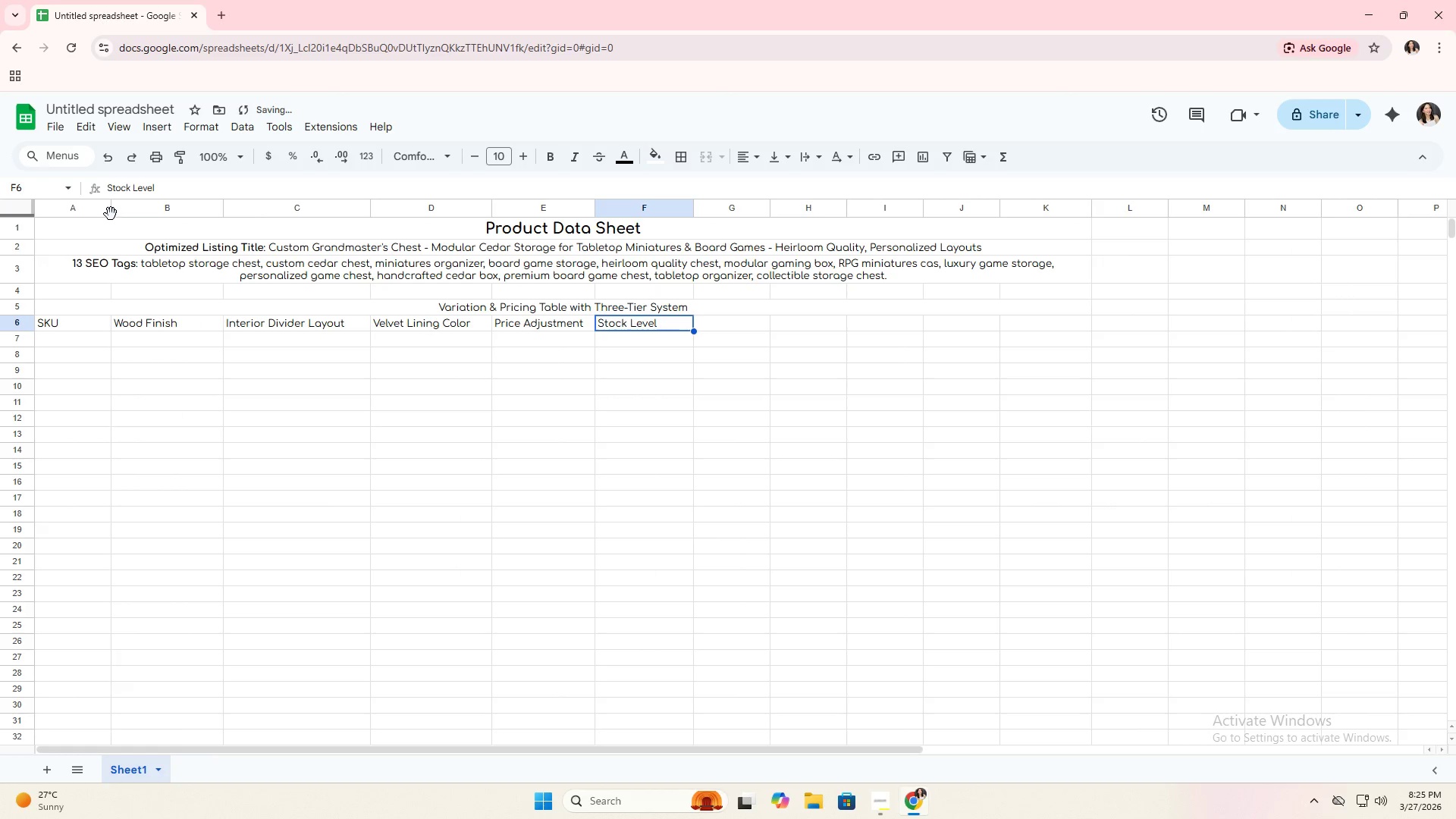 
left_click_drag(start_coordinate=[110, 211], to_coordinate=[145, 216])
 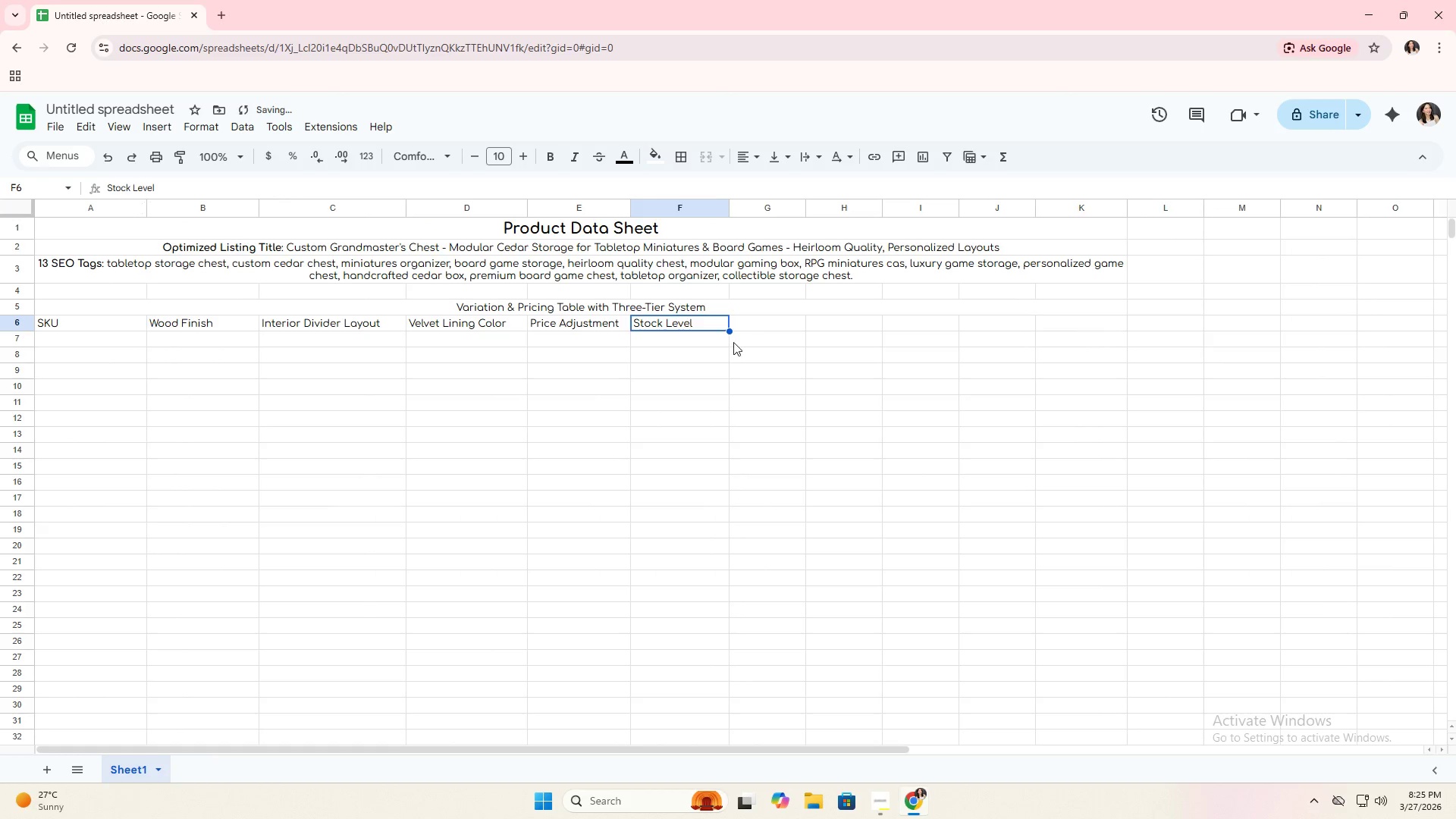 
double_click([661, 391])
 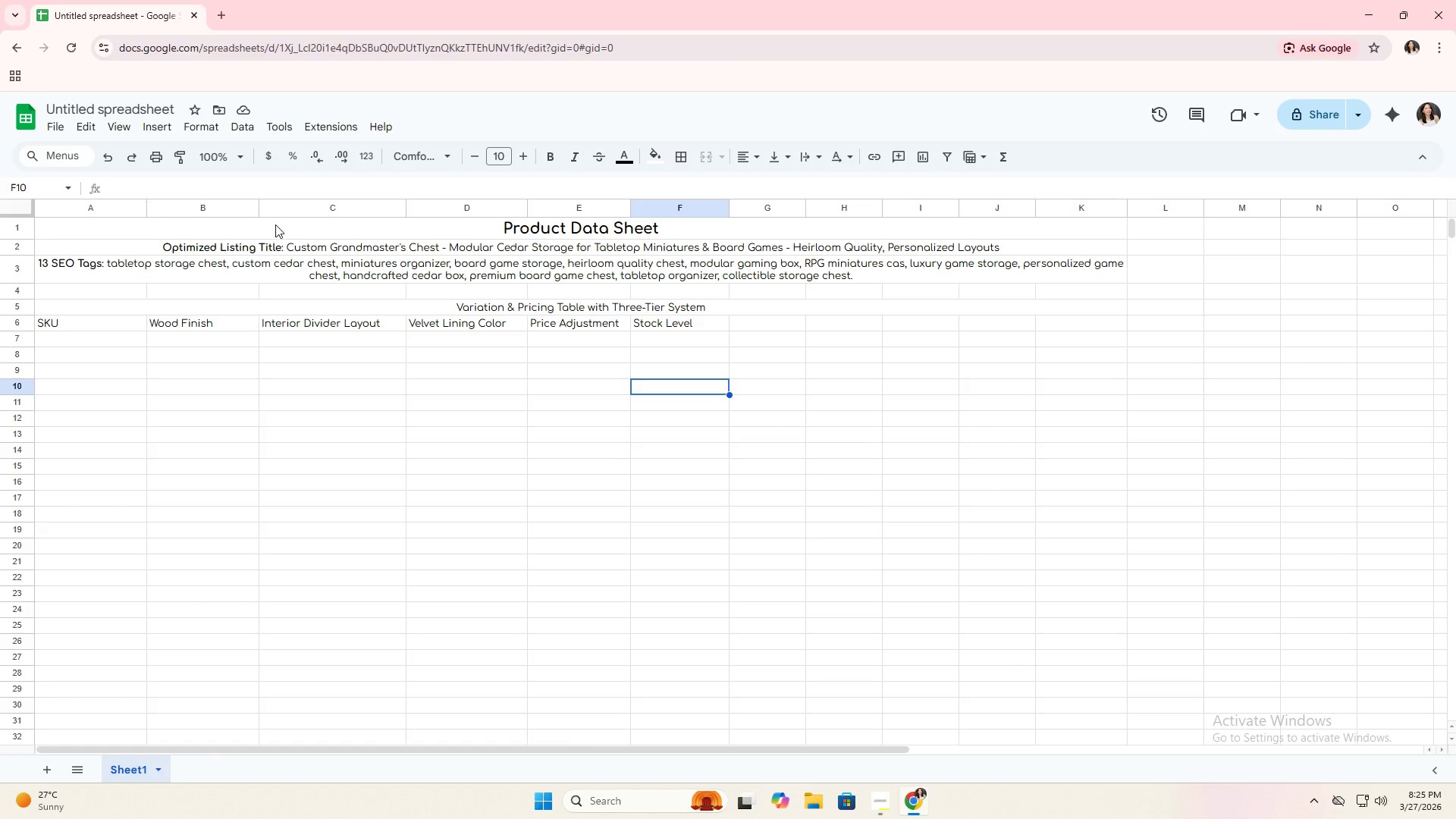 
wait(7.62)
 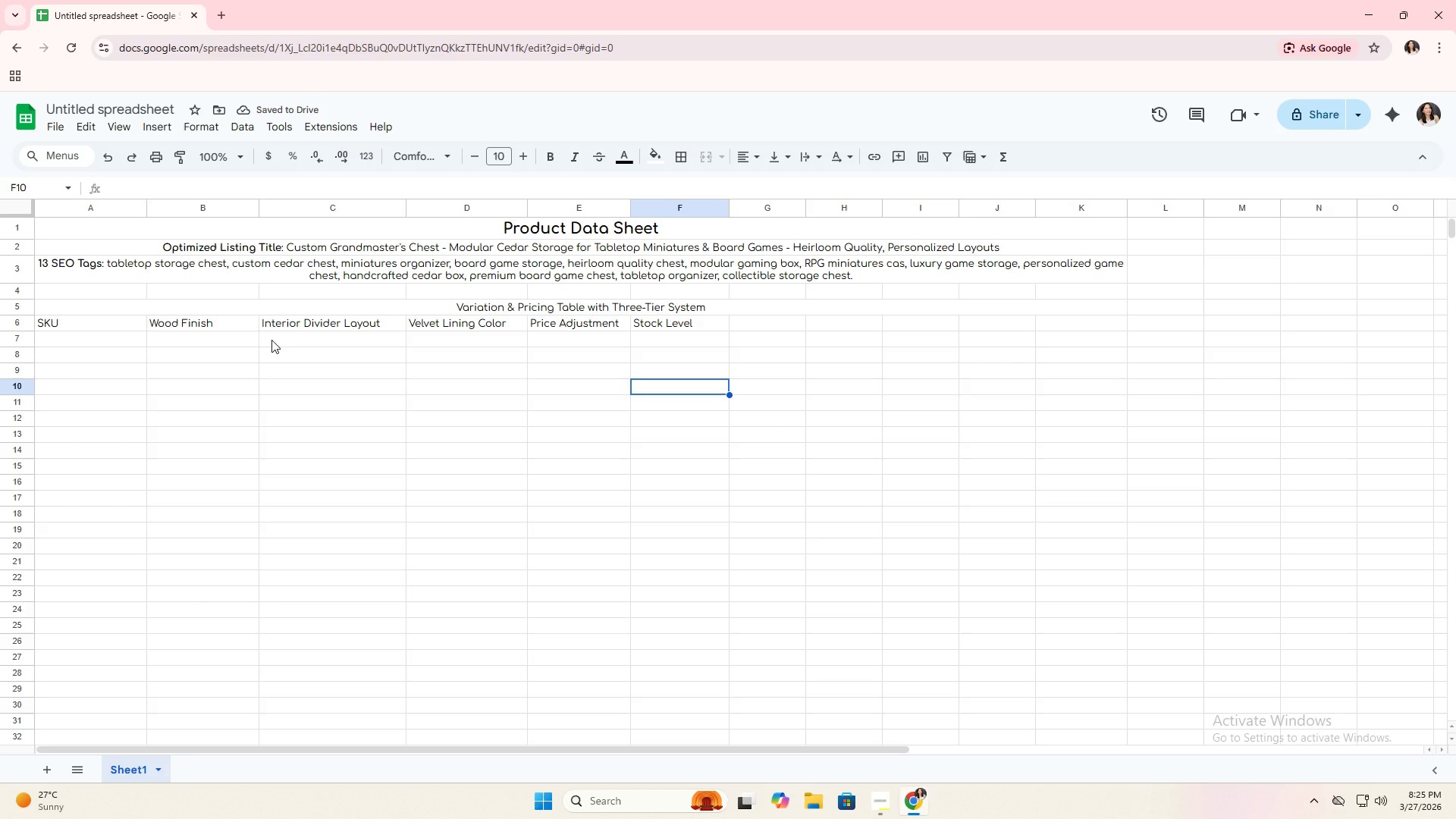 
left_click([745, 319])
 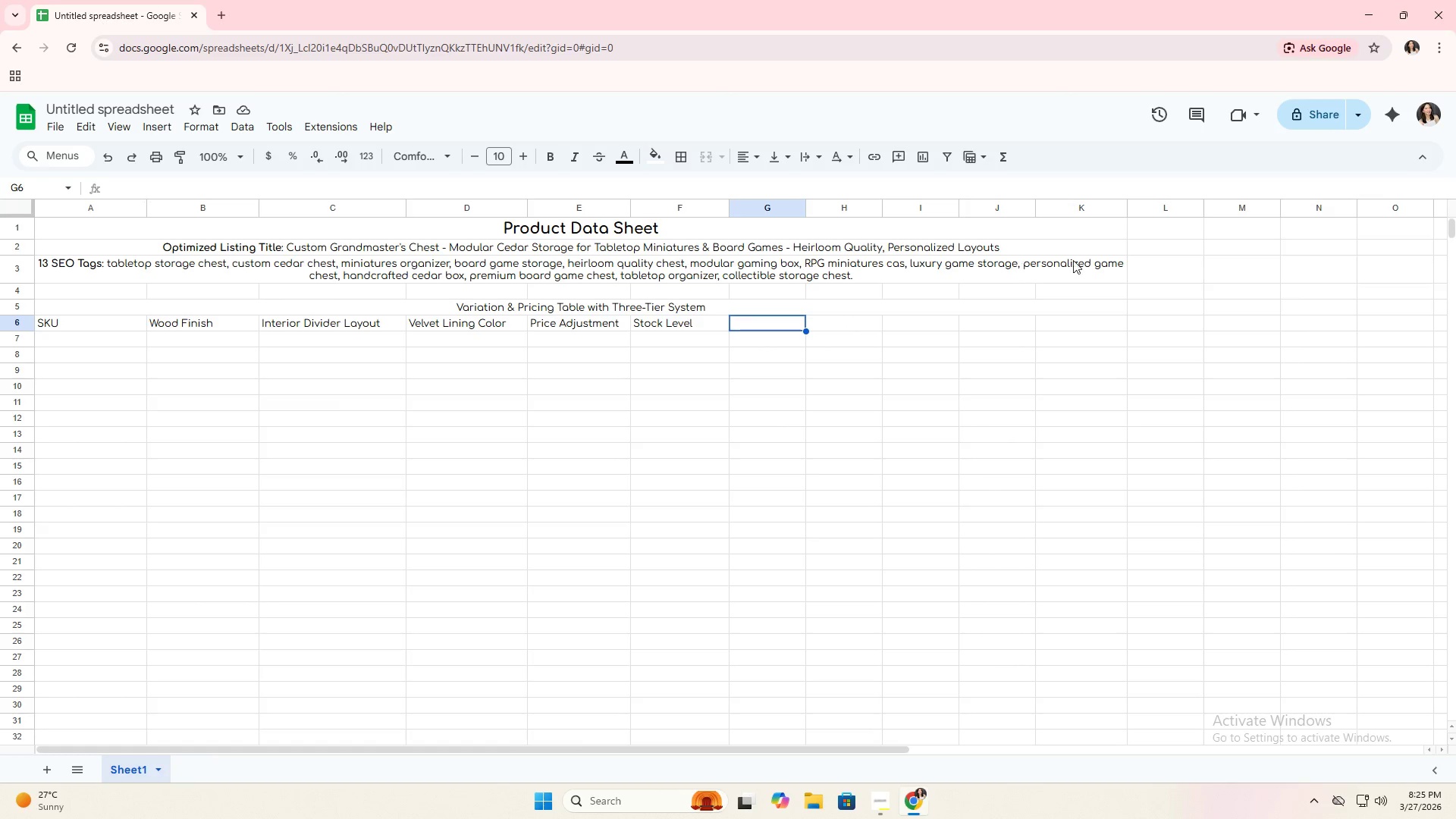 
left_click([1108, 262])
 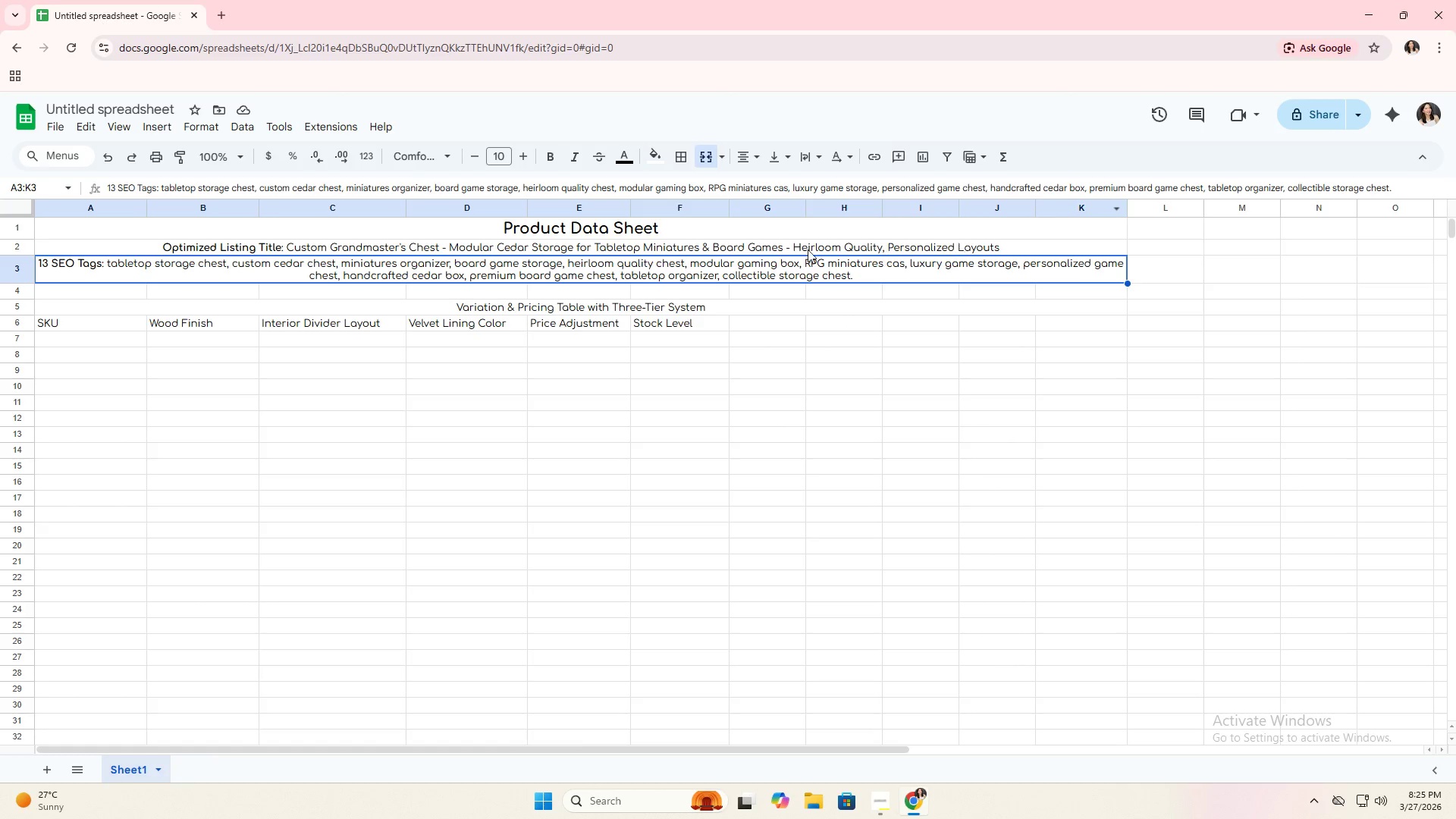 
left_click([723, 249])
 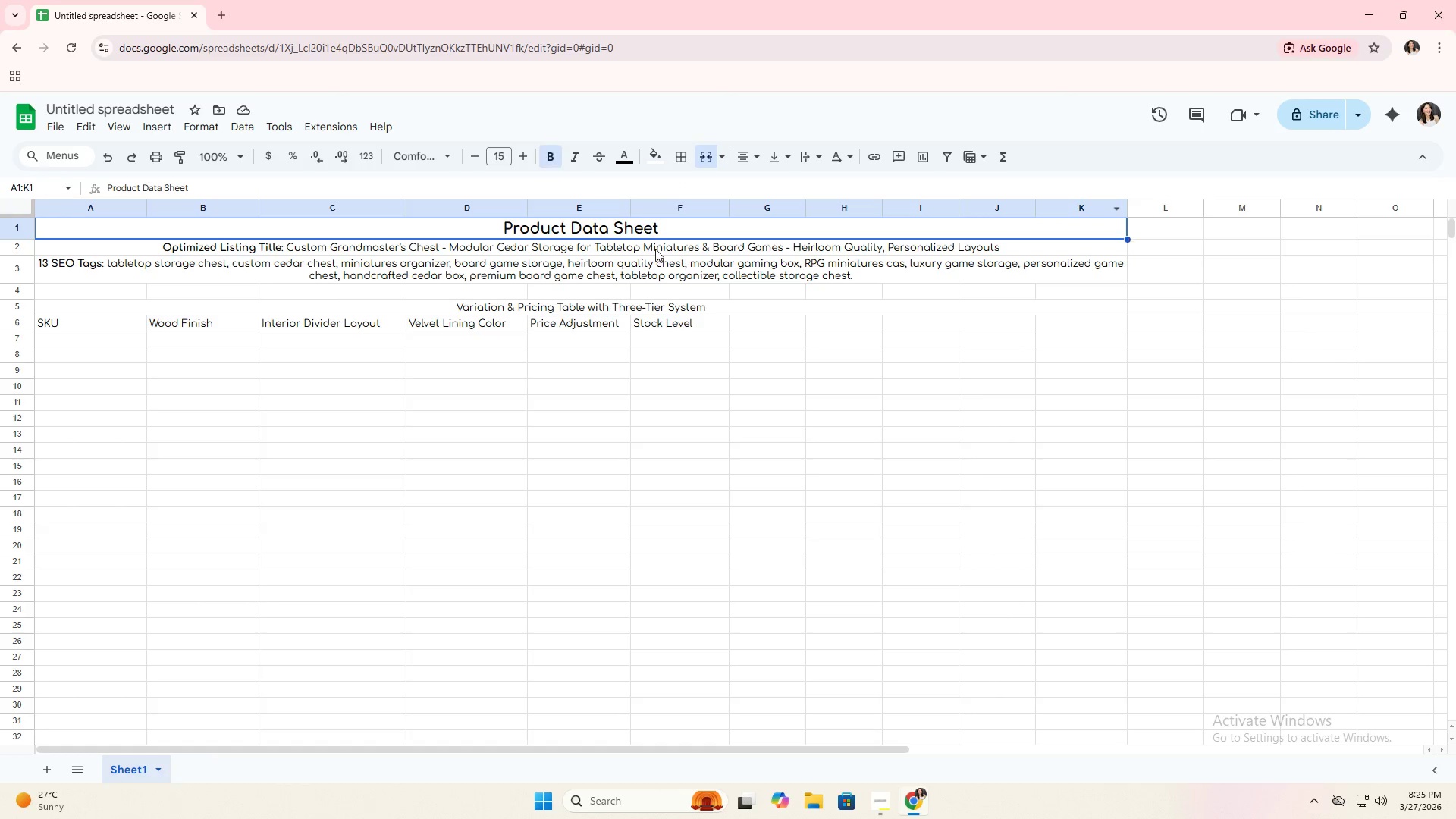 
triple_click([641, 317])
 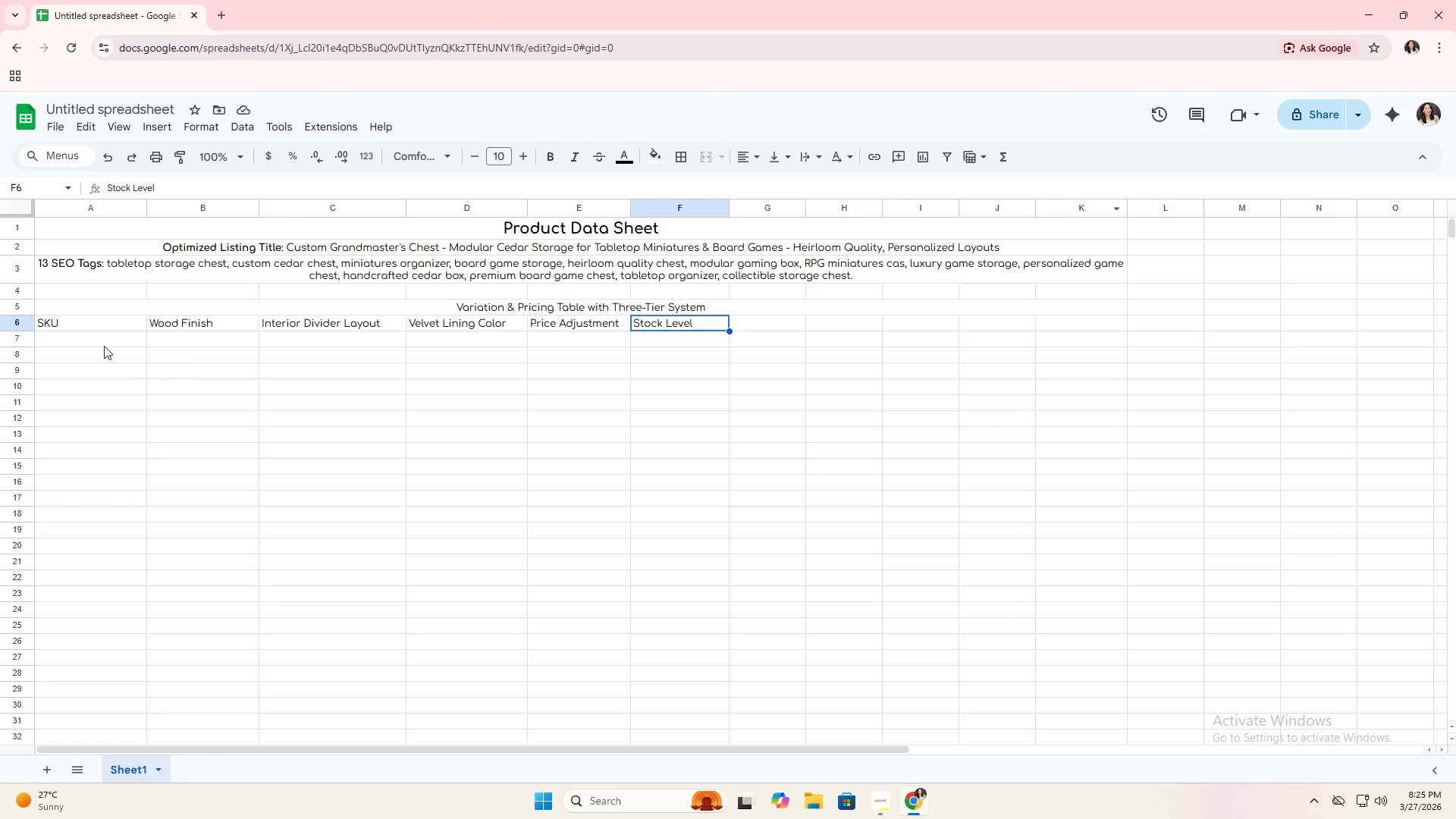 
left_click([102, 342])
 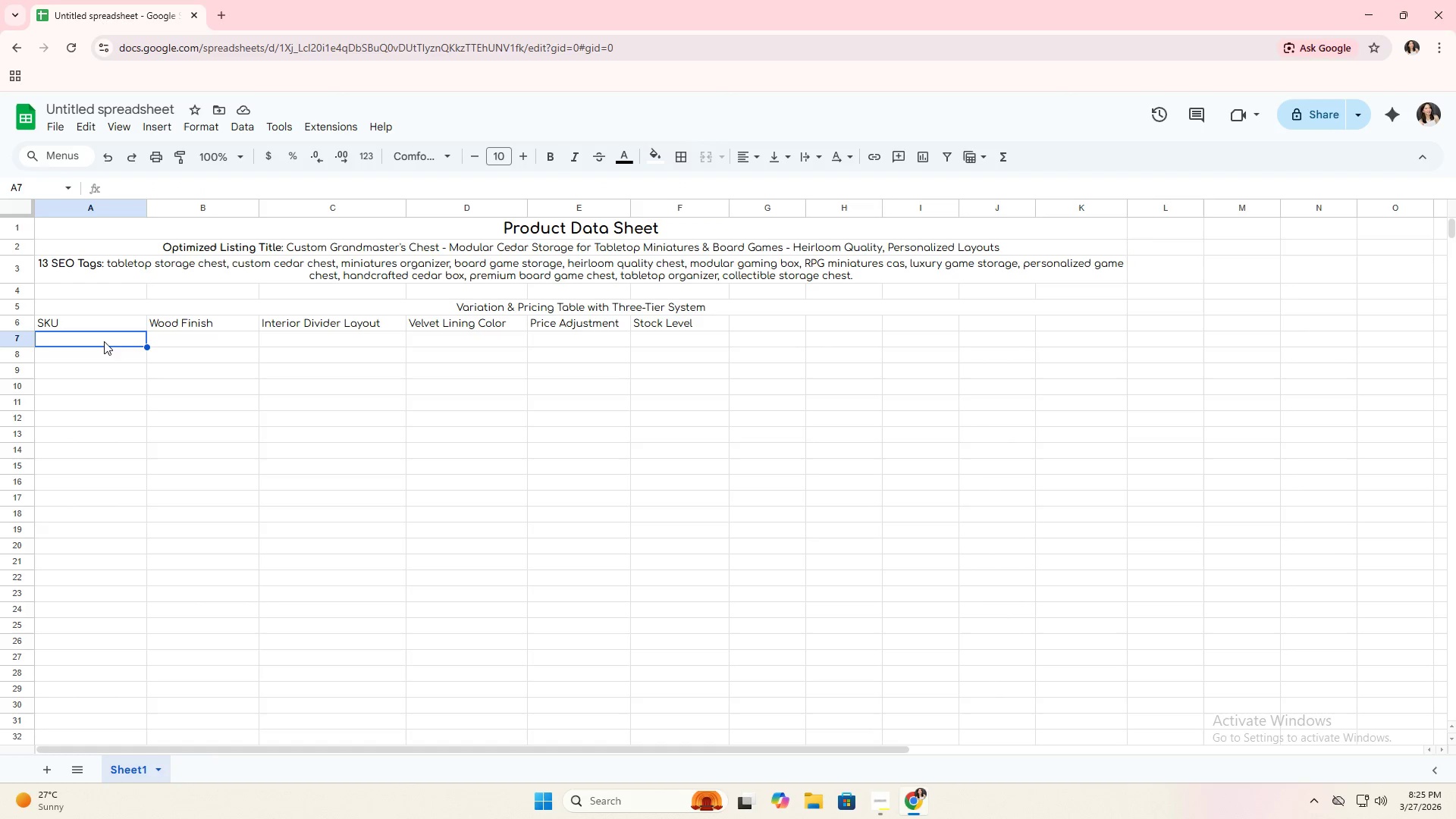 
left_click([176, 340])
 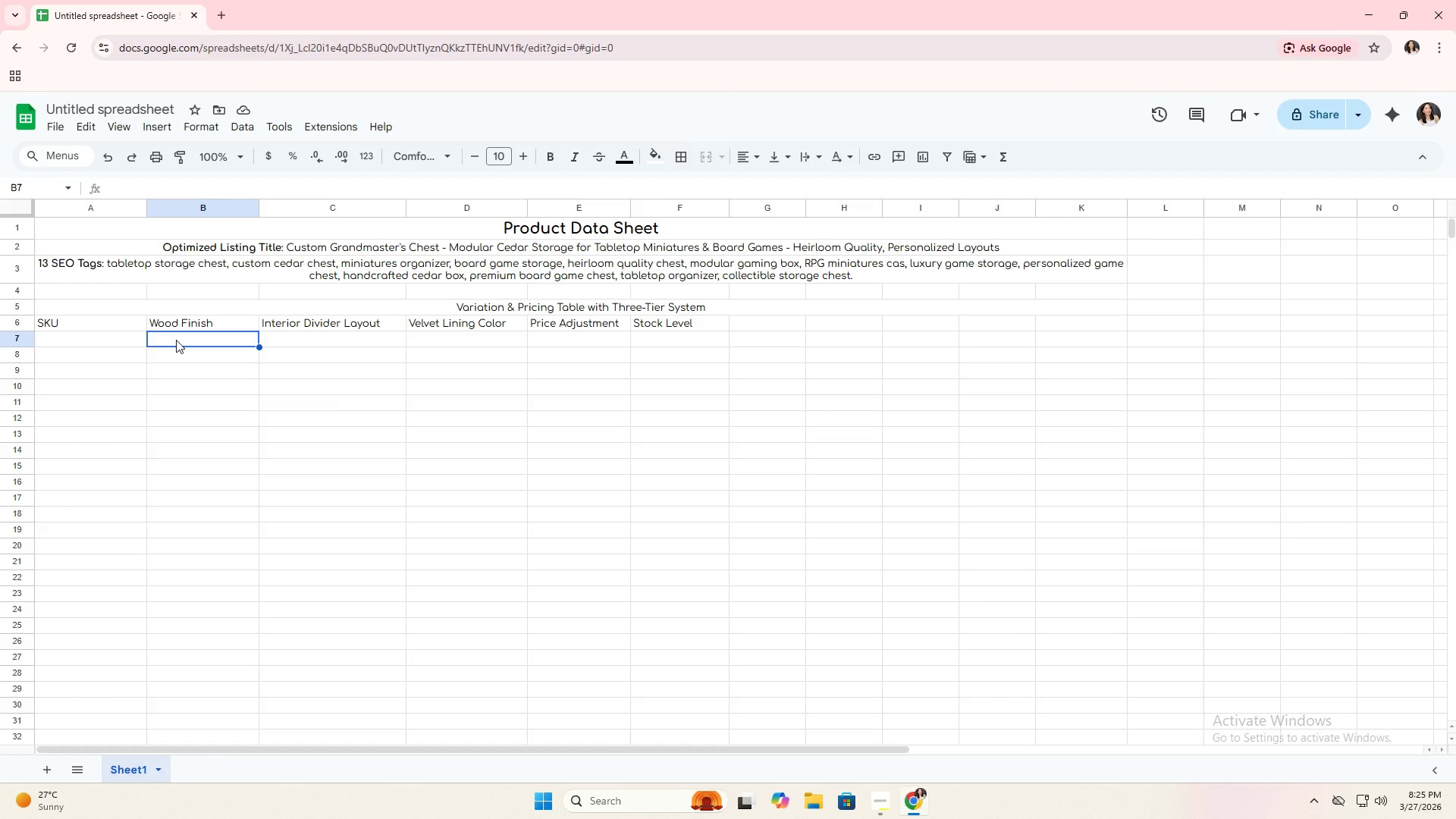 
type(Natural )
 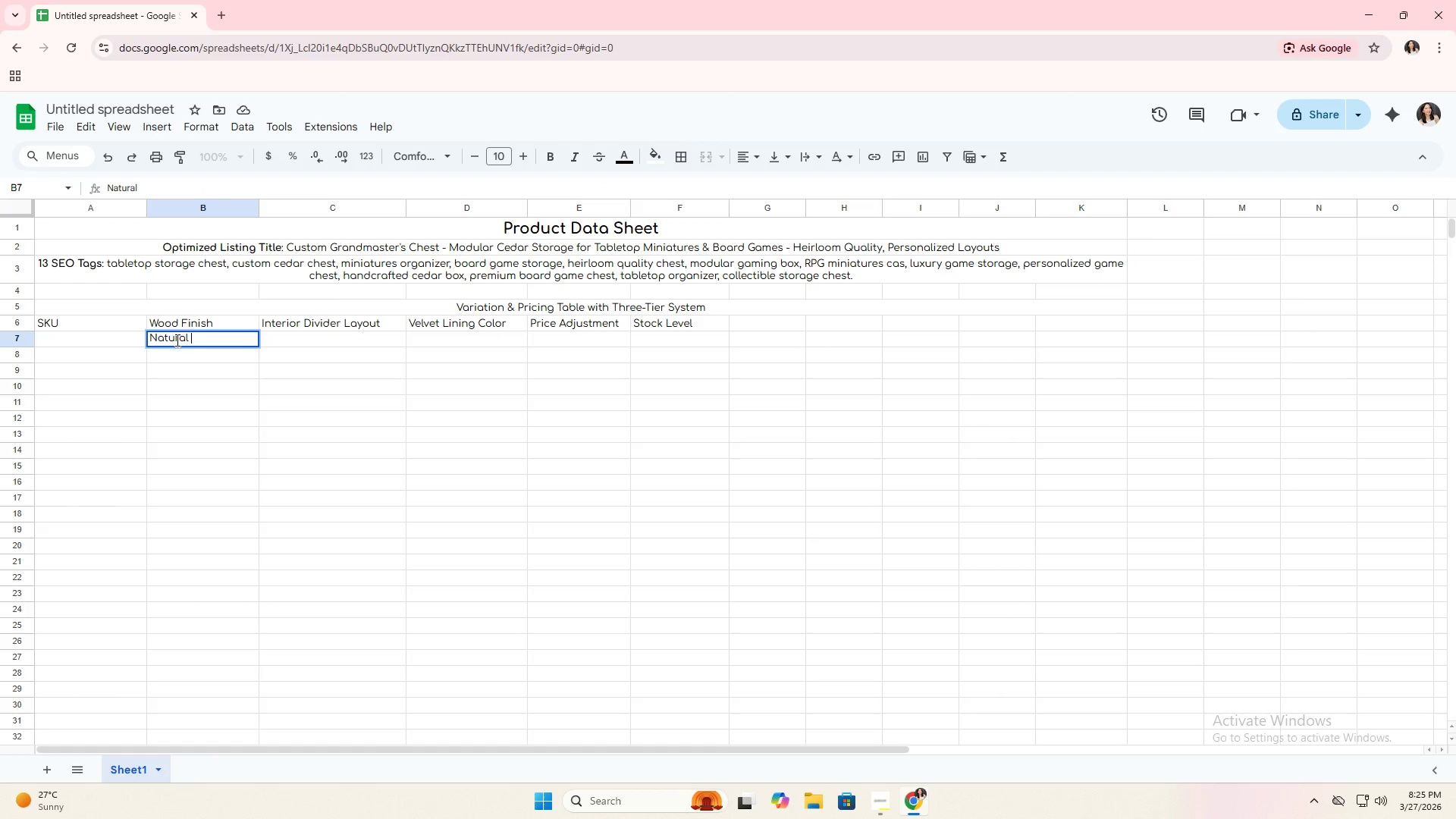 
key(Alt+AltLeft)
 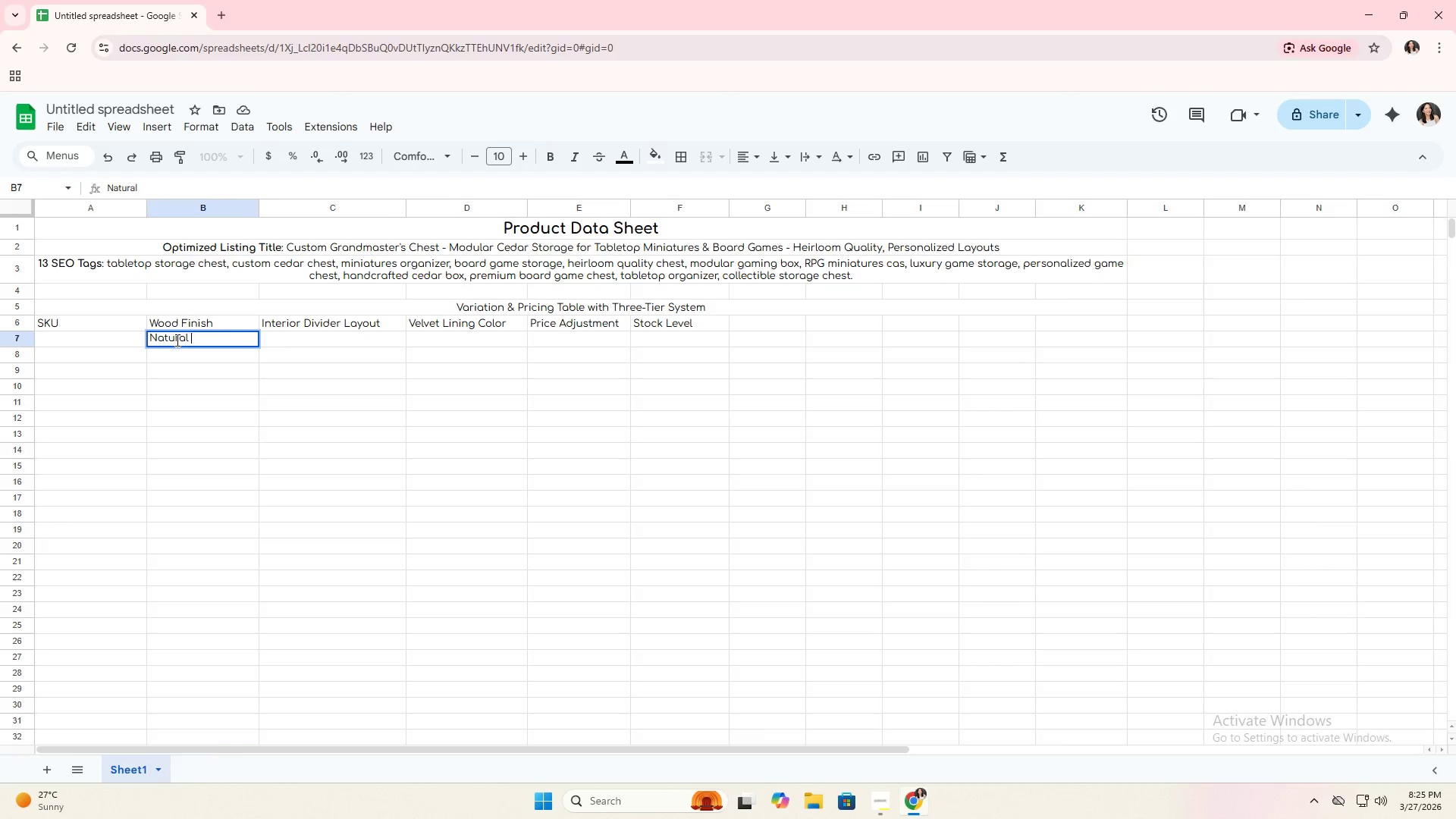 
key(Alt+Tab)